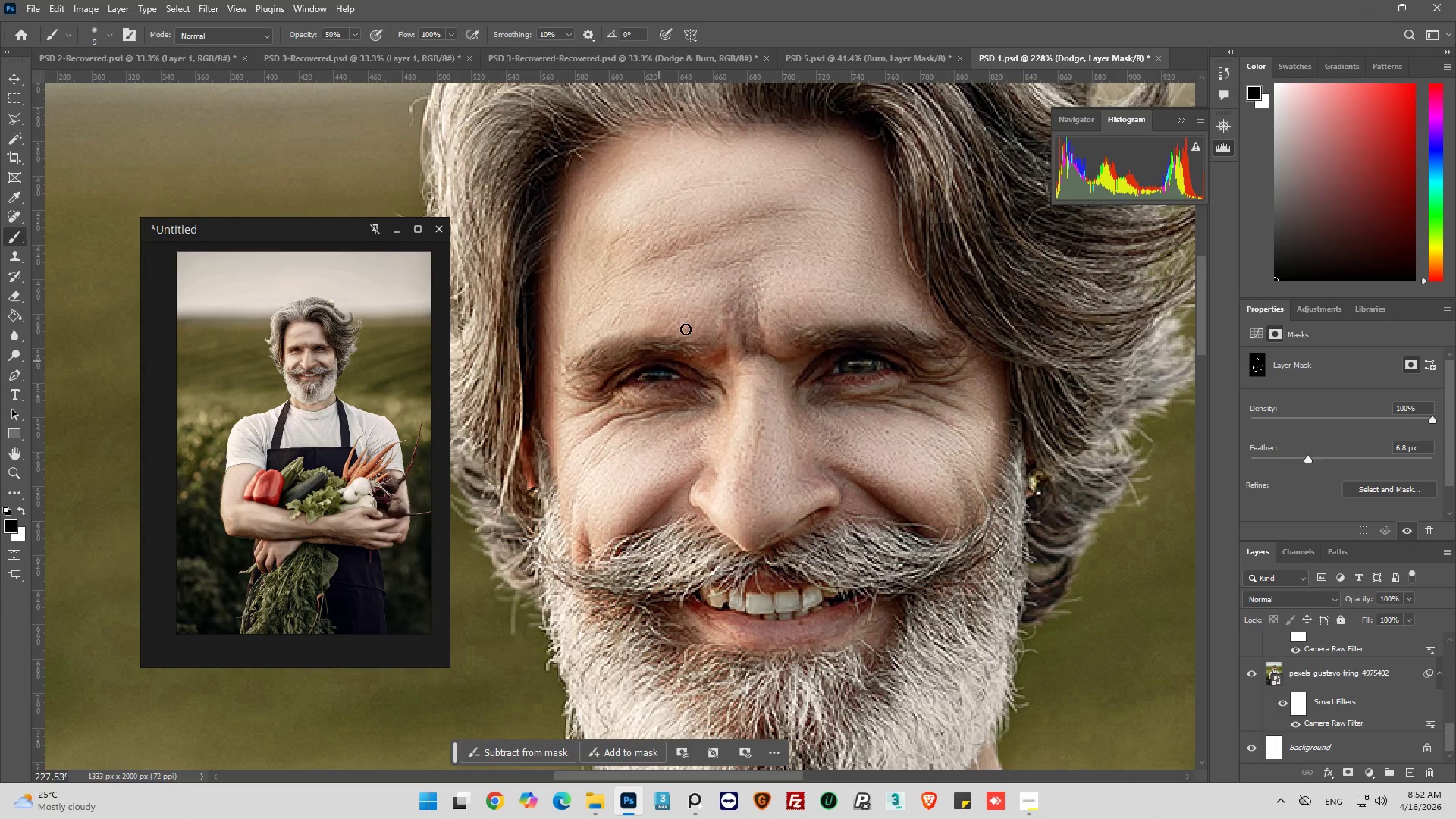 
left_click_drag(start_coordinate=[713, 293], to_coordinate=[679, 303])
 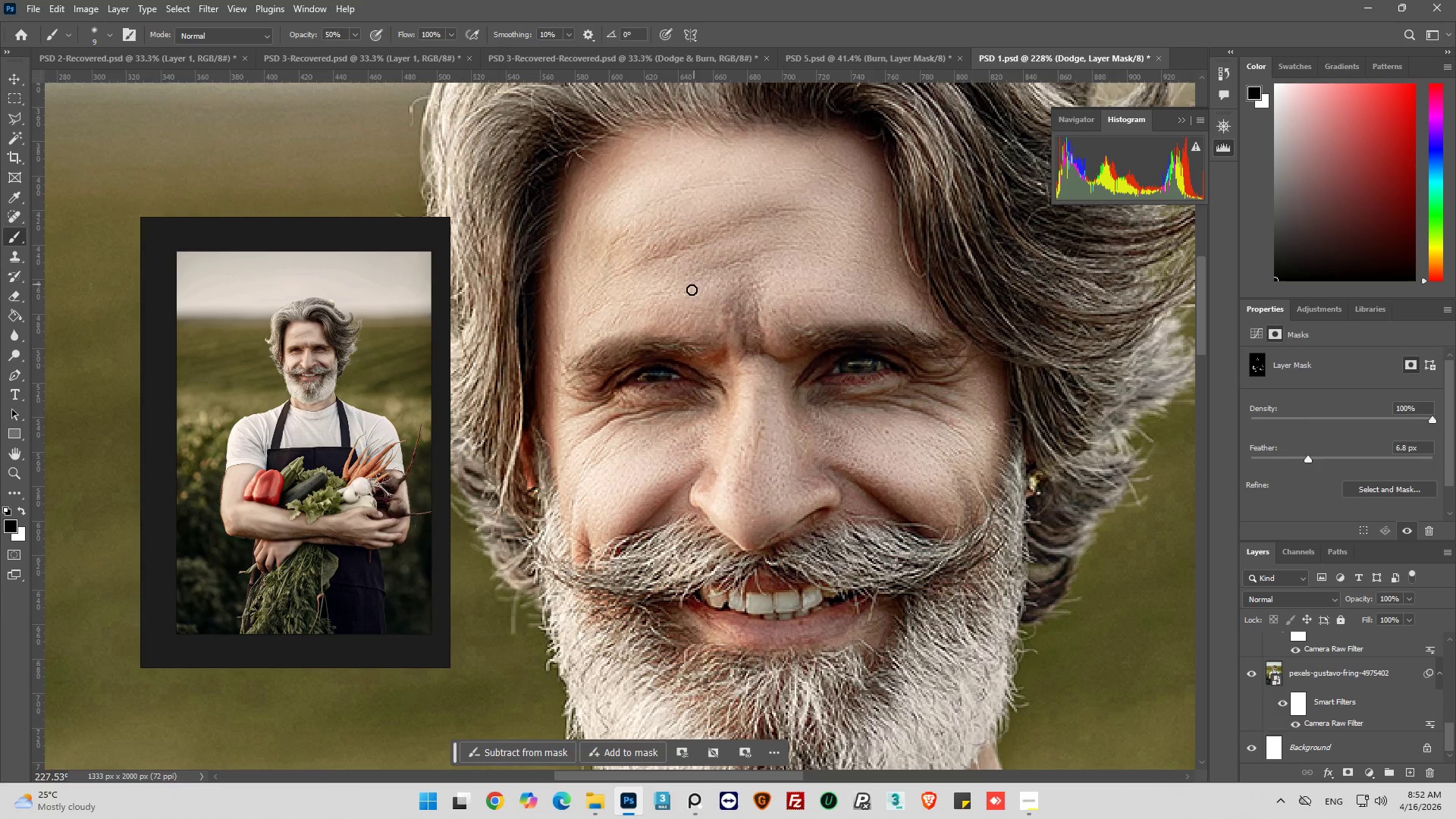 
left_click_drag(start_coordinate=[695, 283], to_coordinate=[672, 256])
 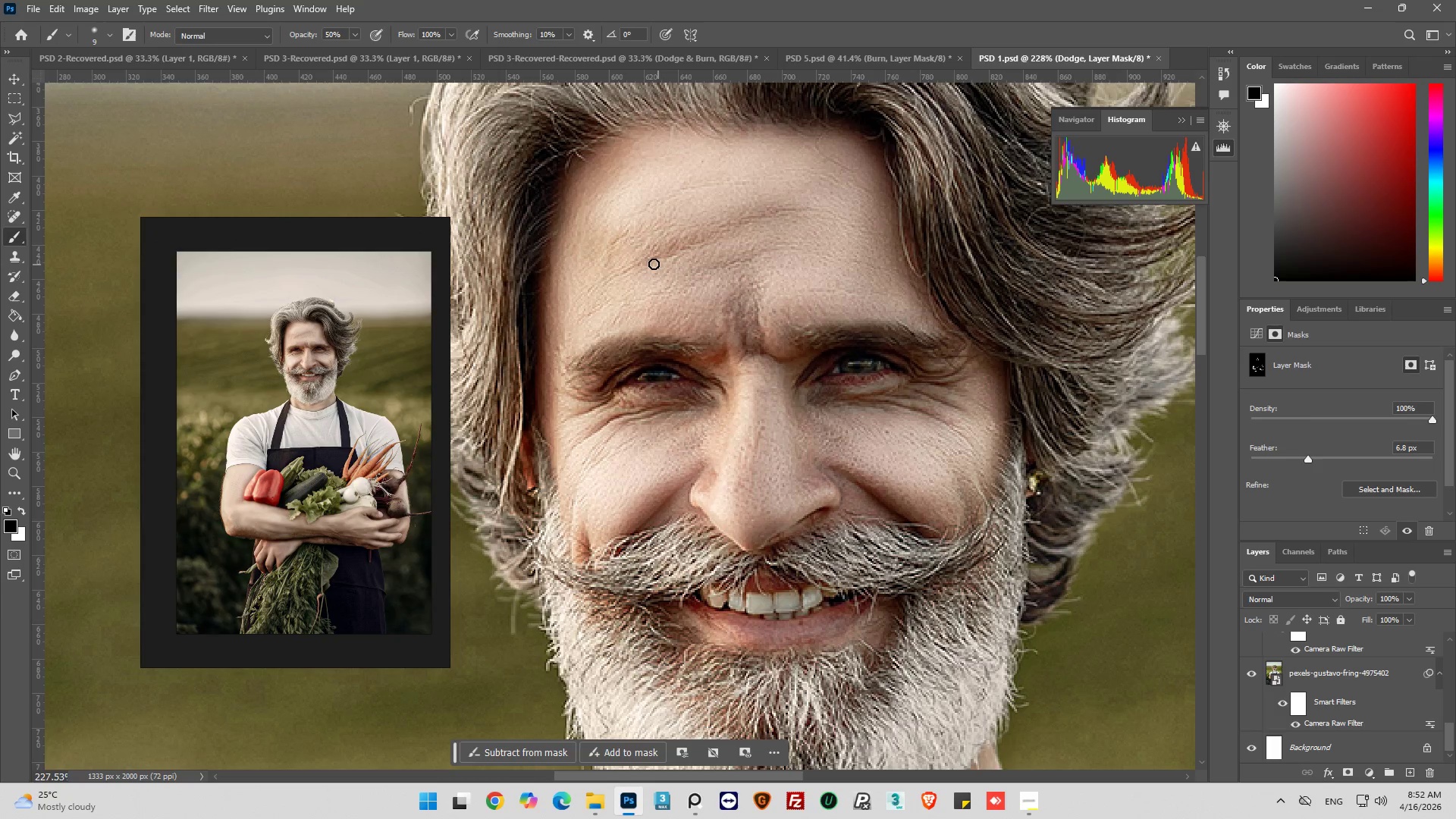 
left_click_drag(start_coordinate=[654, 264], to_coordinate=[730, 331])
 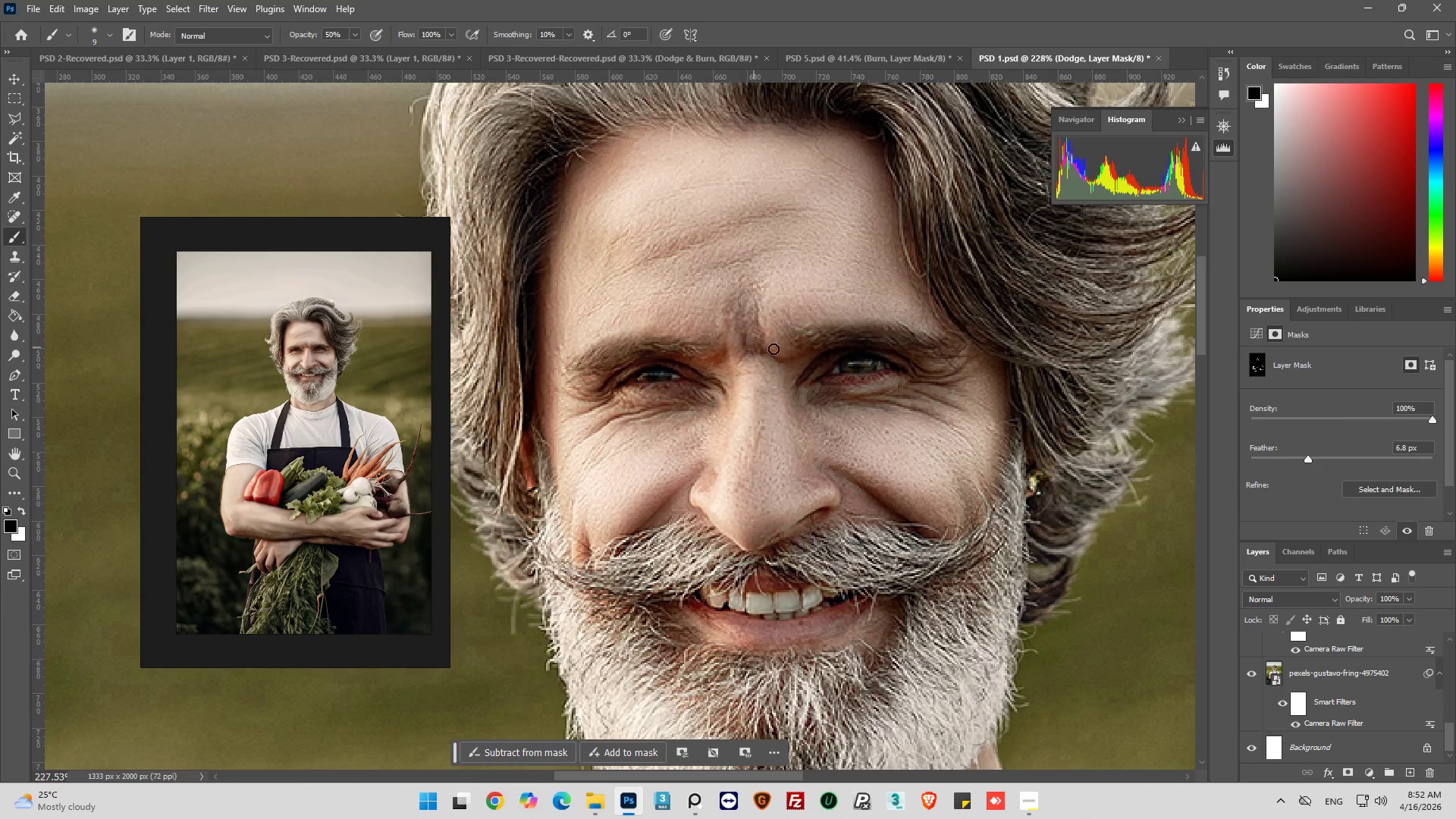 
hold_key(key=AltLeft, duration=0.41)
 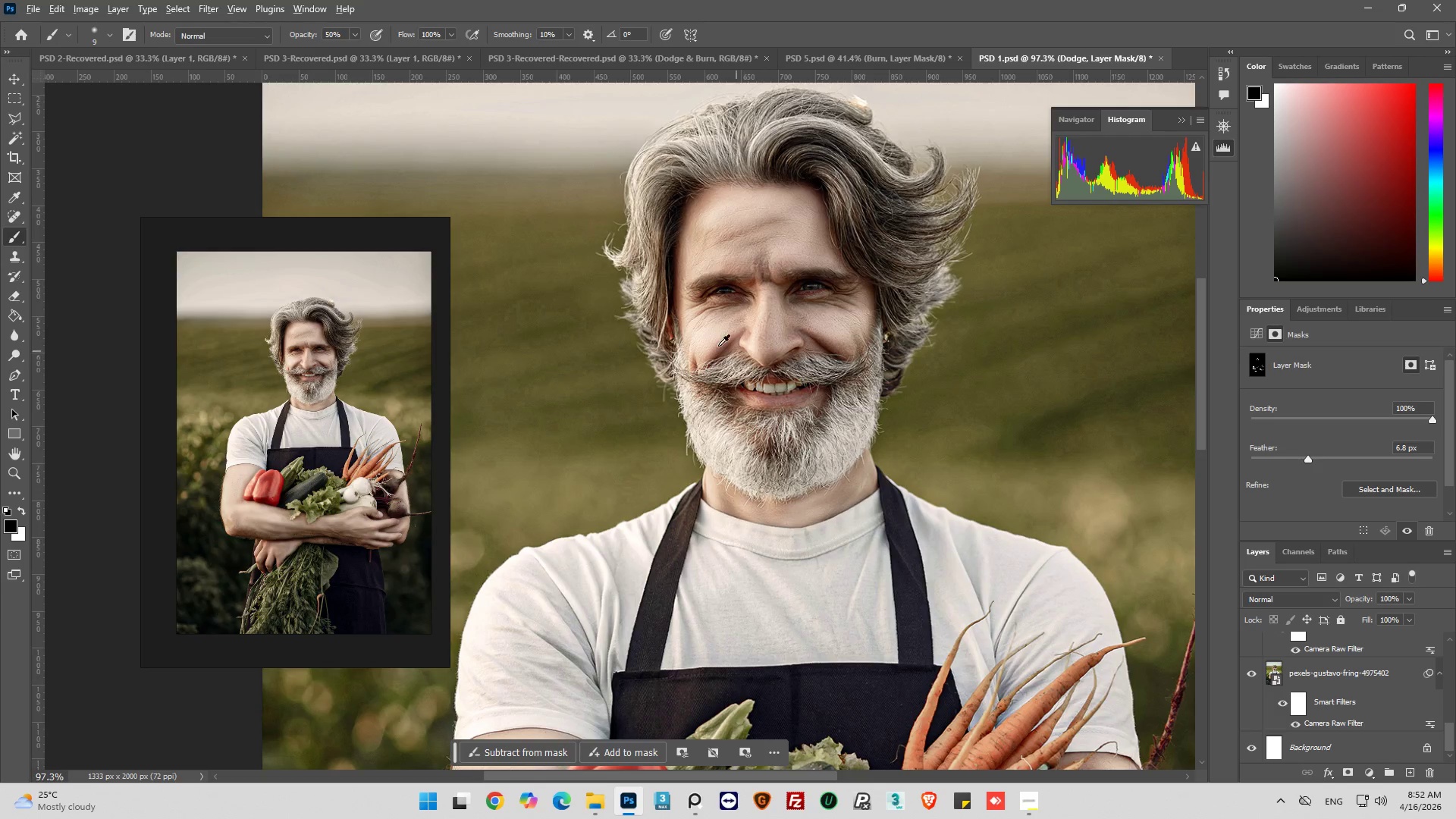 
hold_key(key=AltLeft, duration=0.42)
 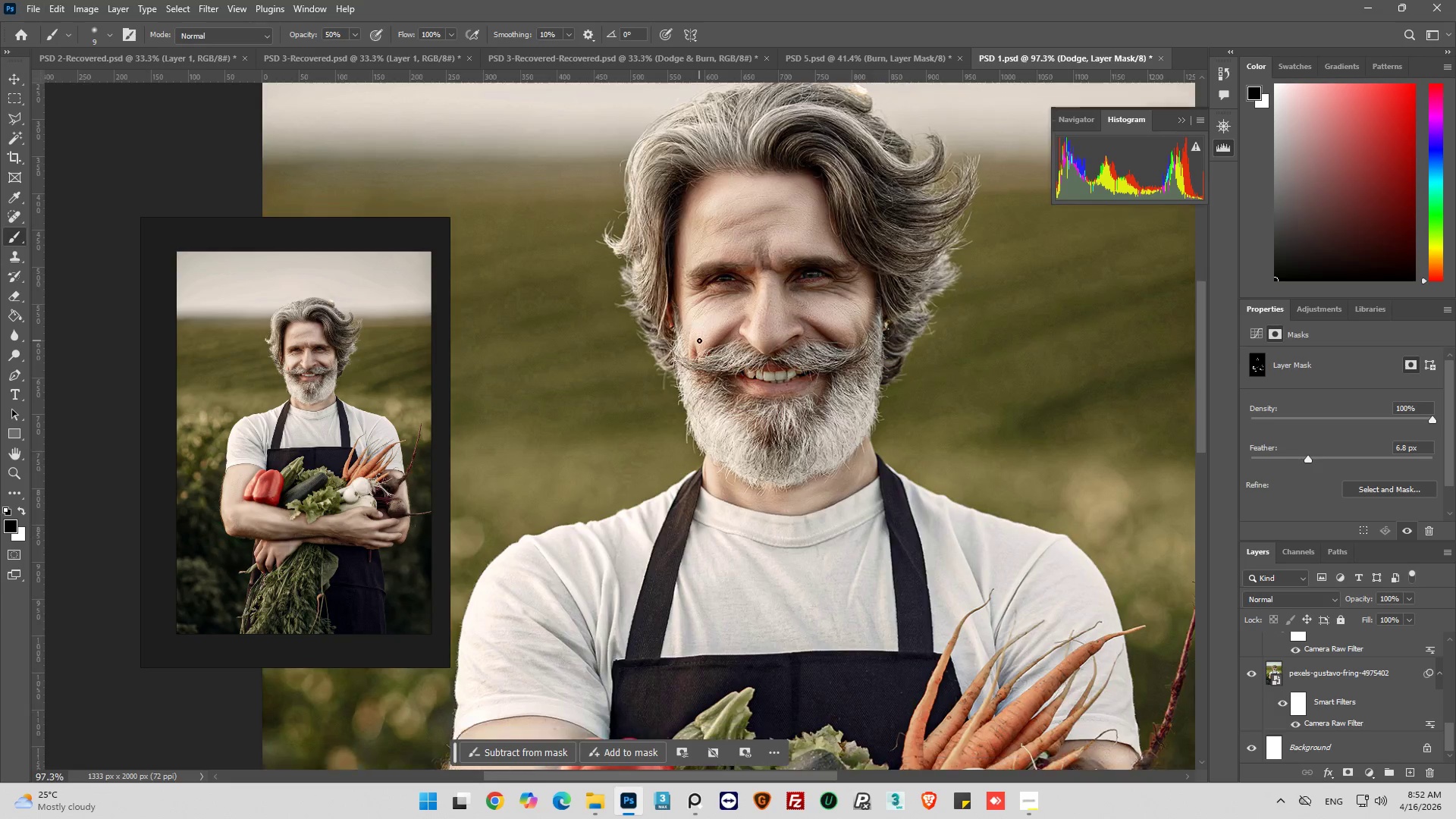 
scroll: coordinate [766, 356], scroll_direction: down, amount: 15.0
 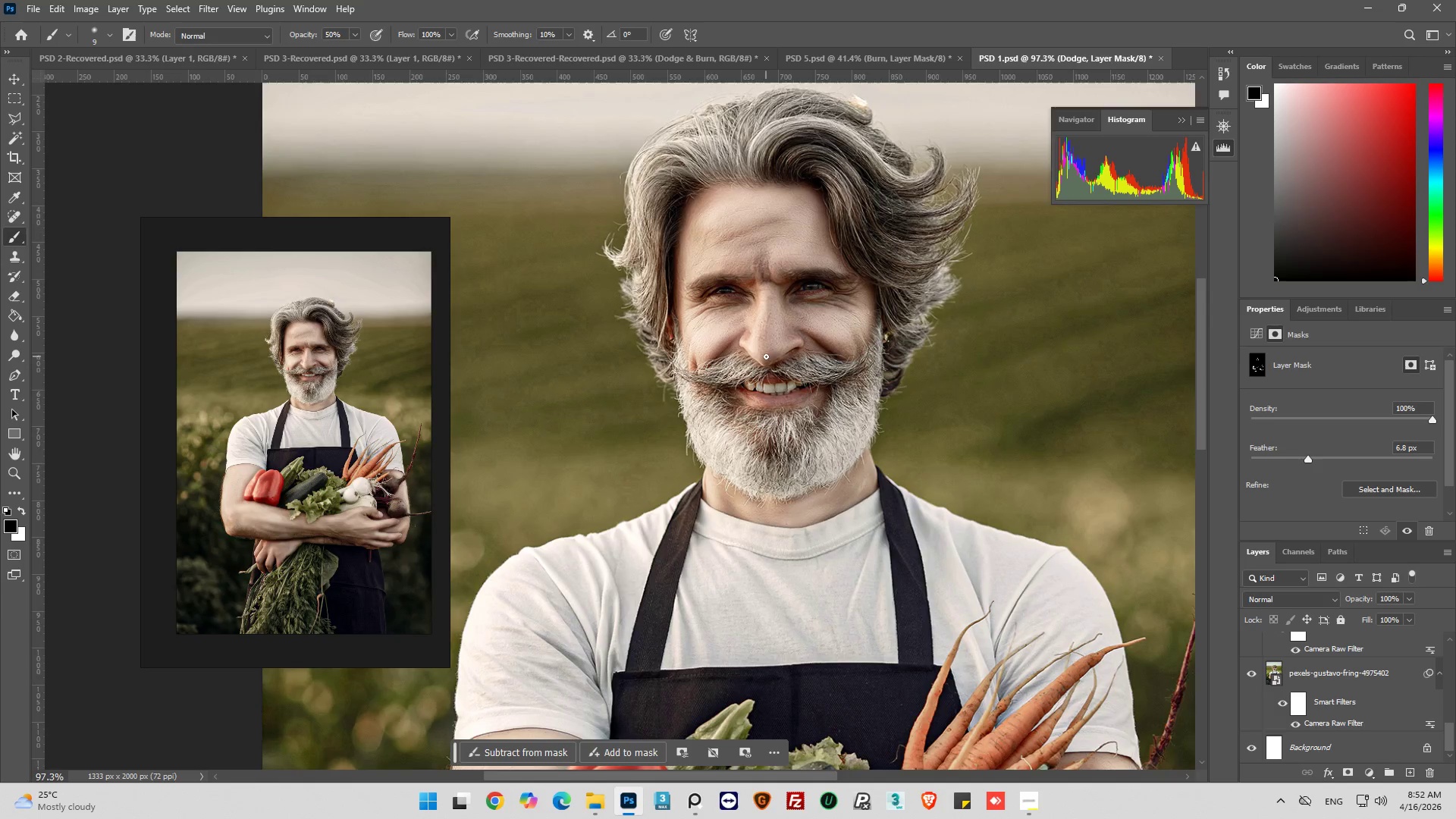 
key(Alt+AltLeft)
 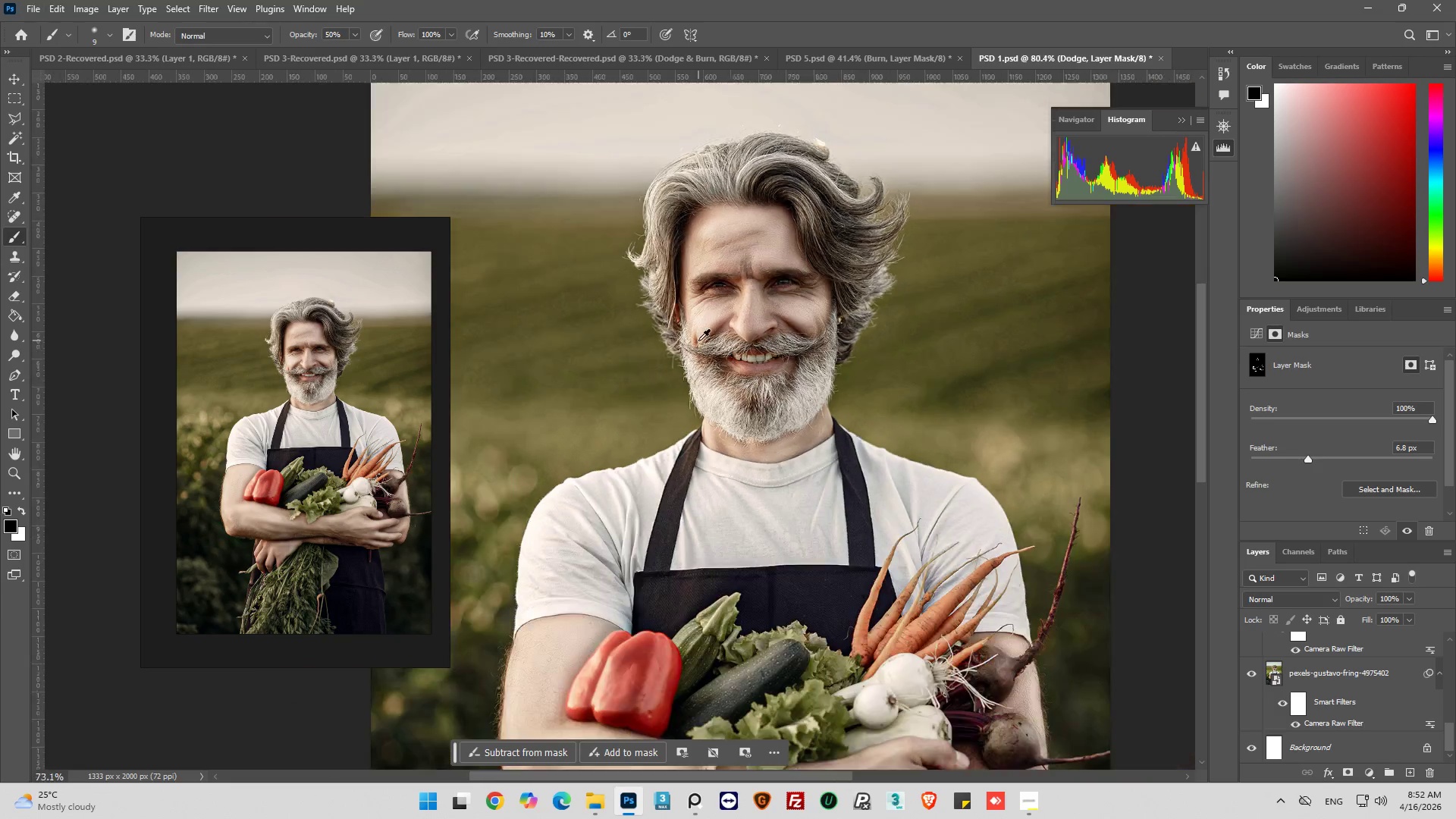 
key(Alt+AltLeft)
 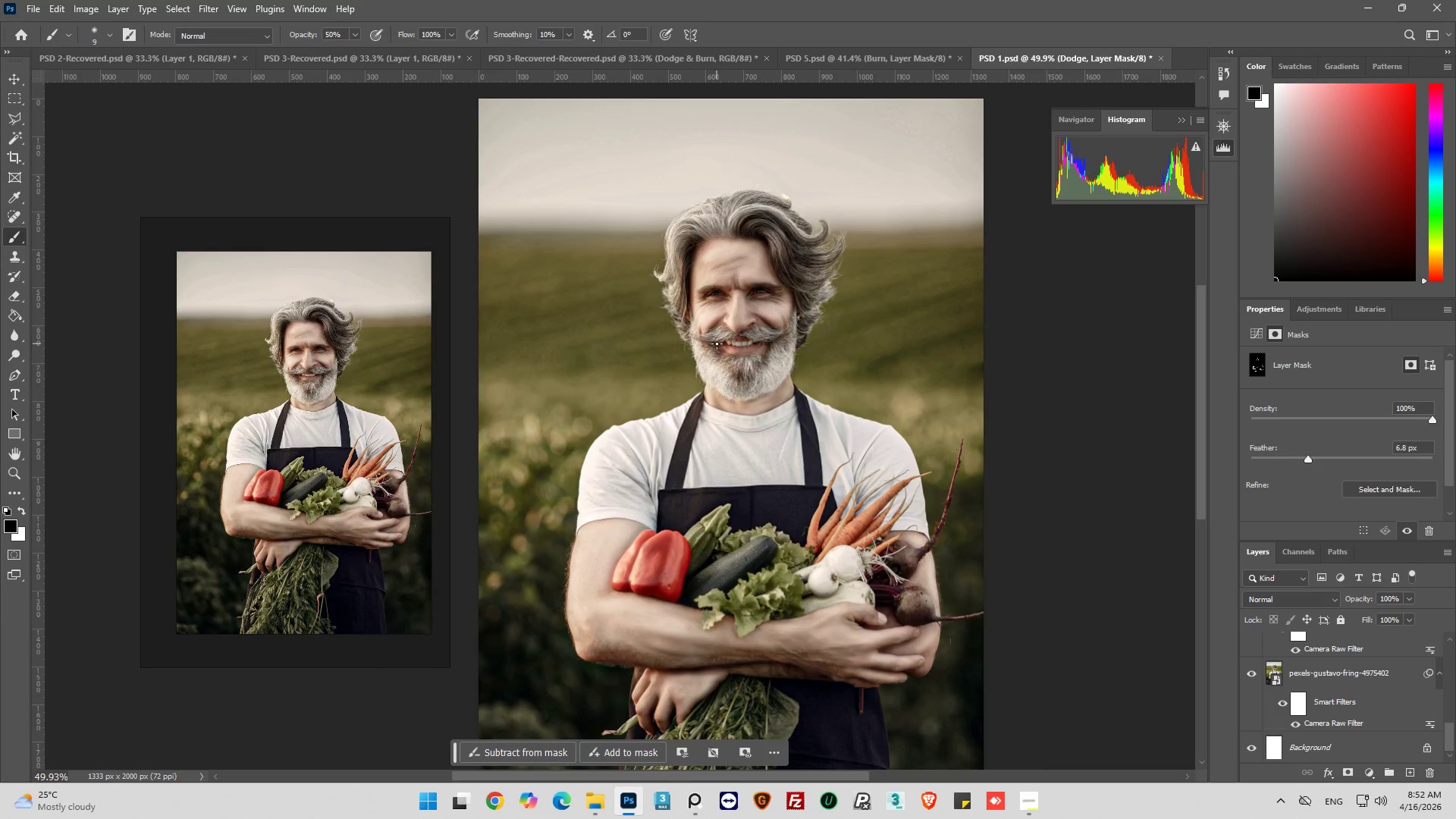 
key(Control+S)
 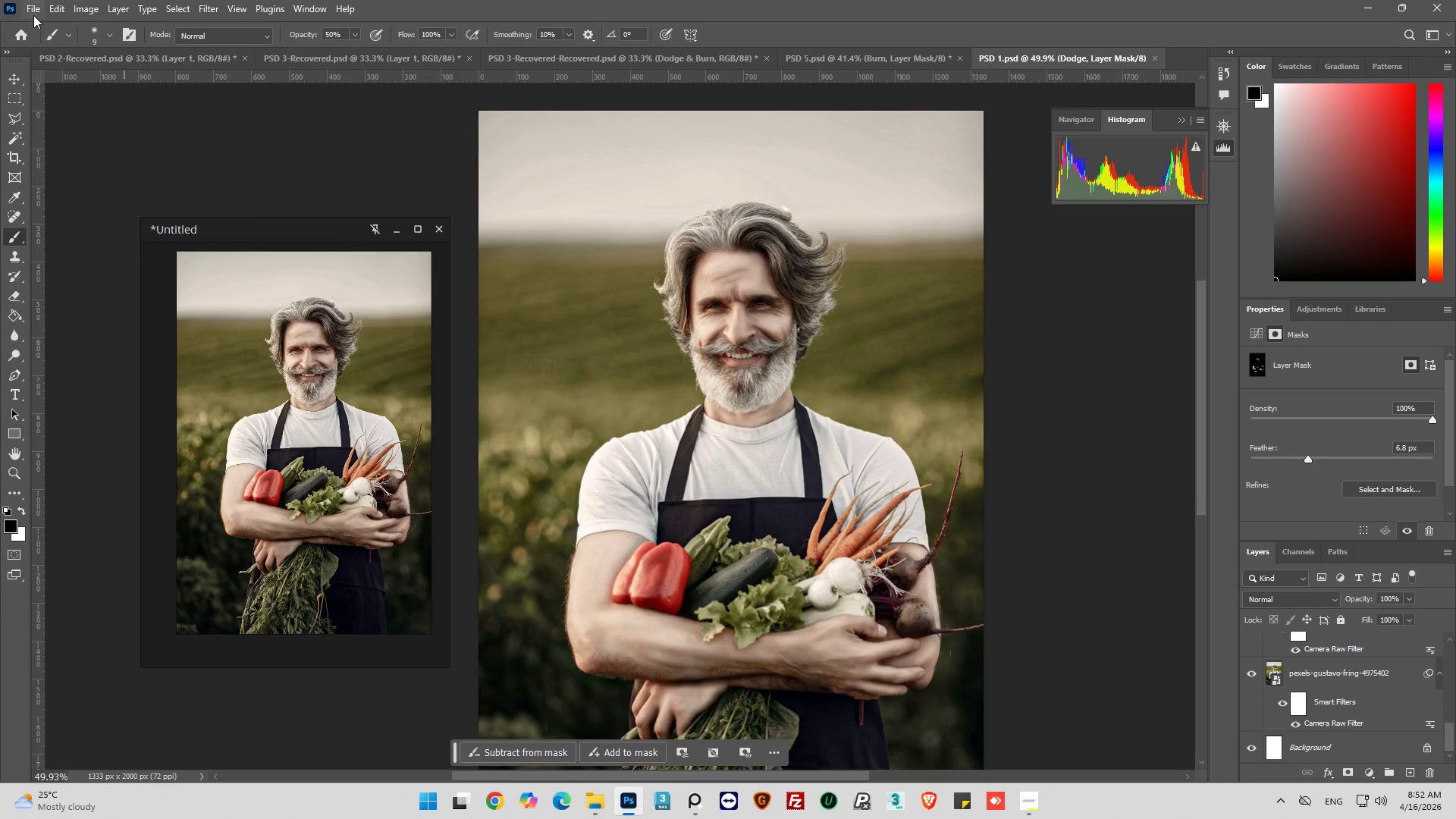 
scroll: coordinate [717, 344], scroll_direction: down, amount: 9.0
 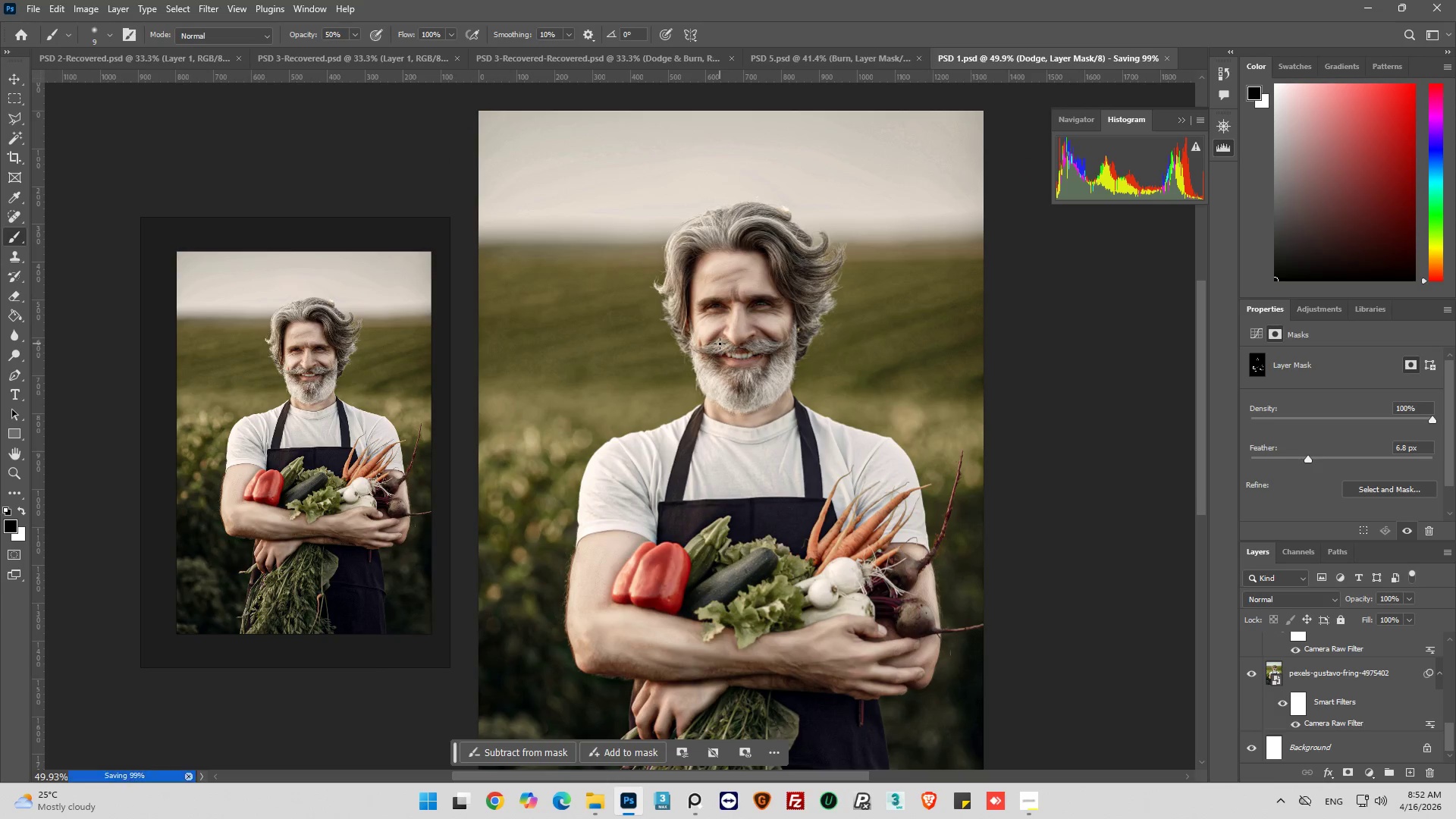 
left_click([38, 8])
 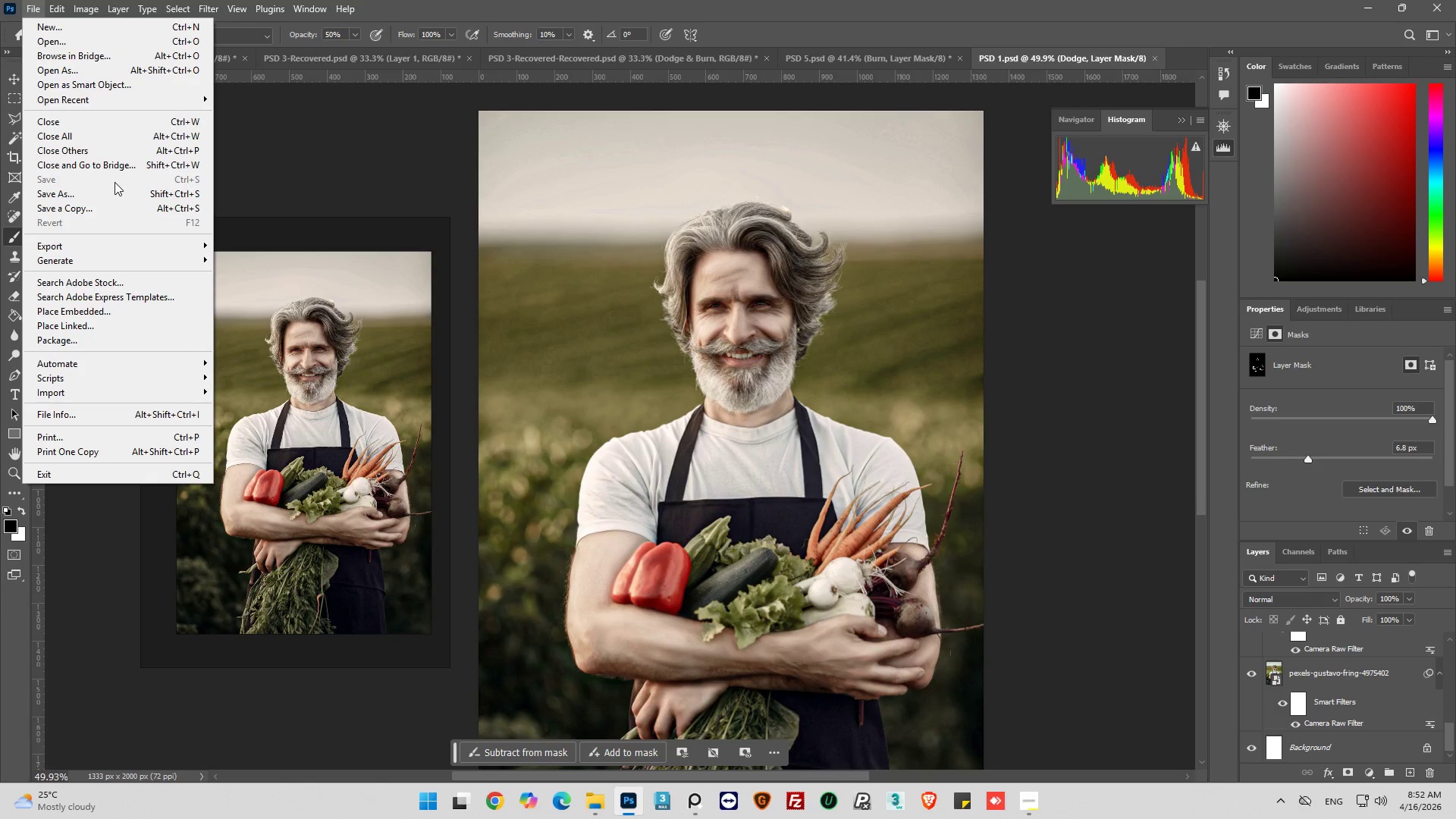 
mouse_move([148, 243])
 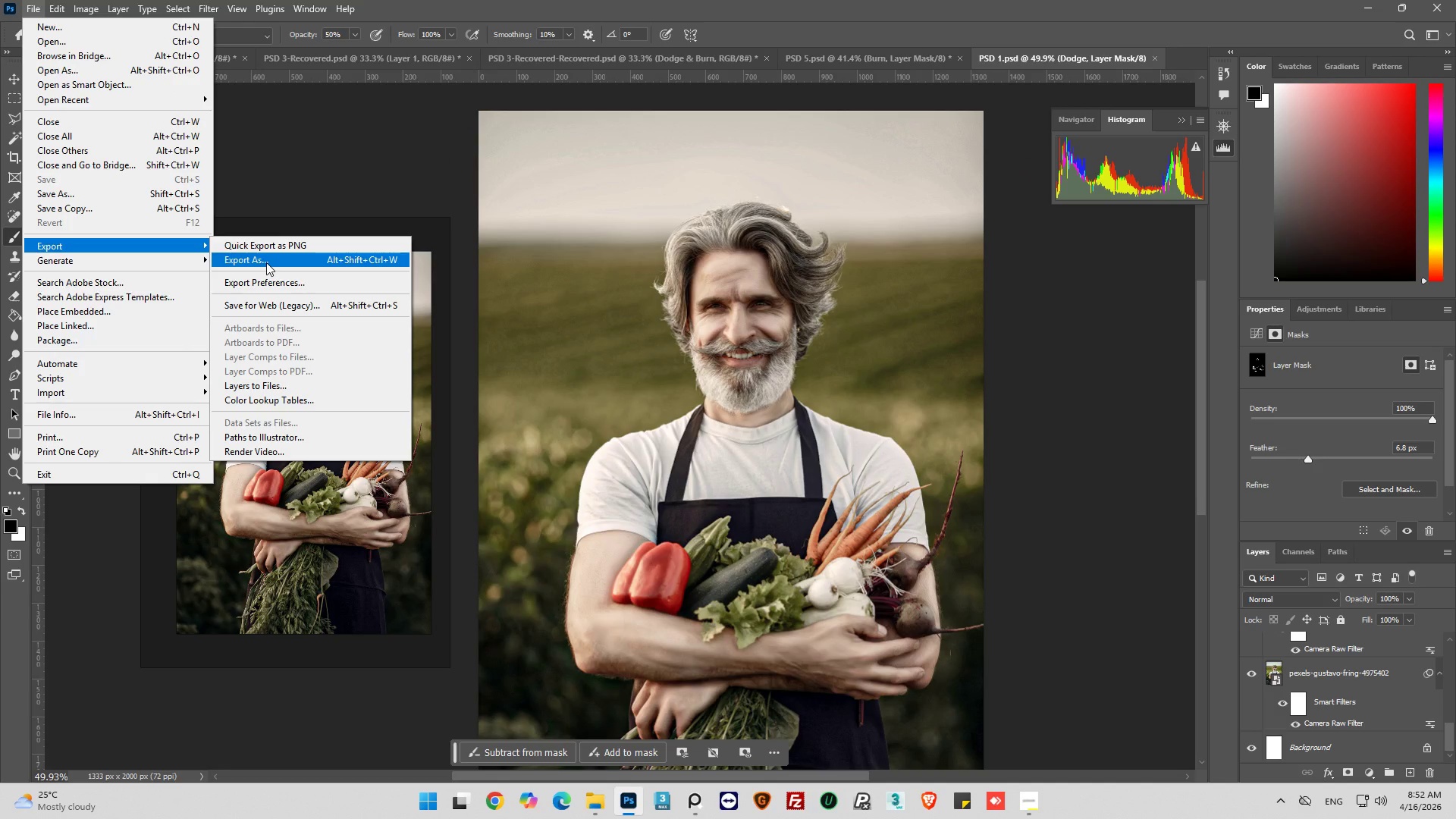 
left_click([266, 262])
 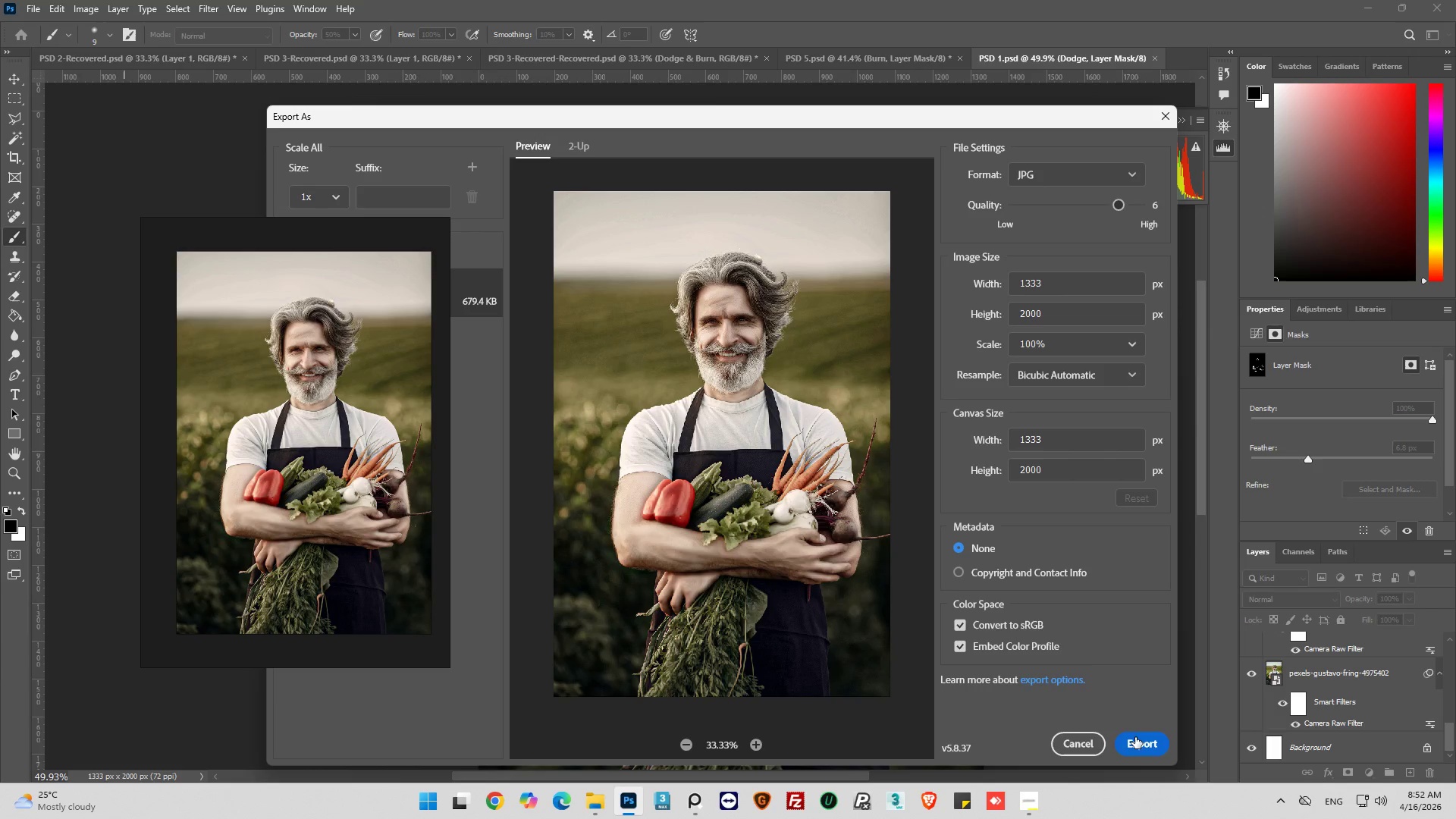 
left_click([1135, 737])
 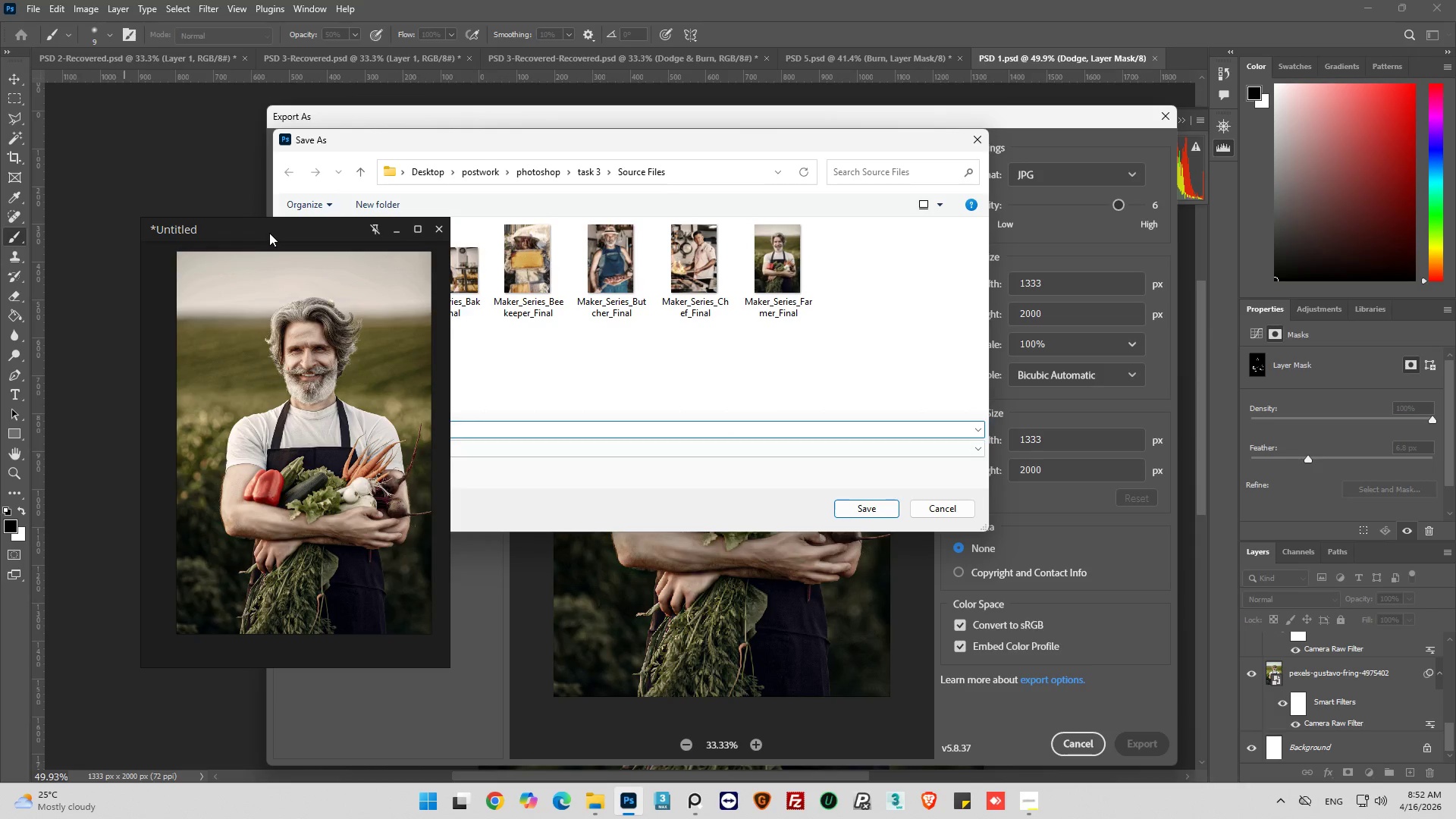 
left_click_drag(start_coordinate=[271, 231], to_coordinate=[108, 381])
 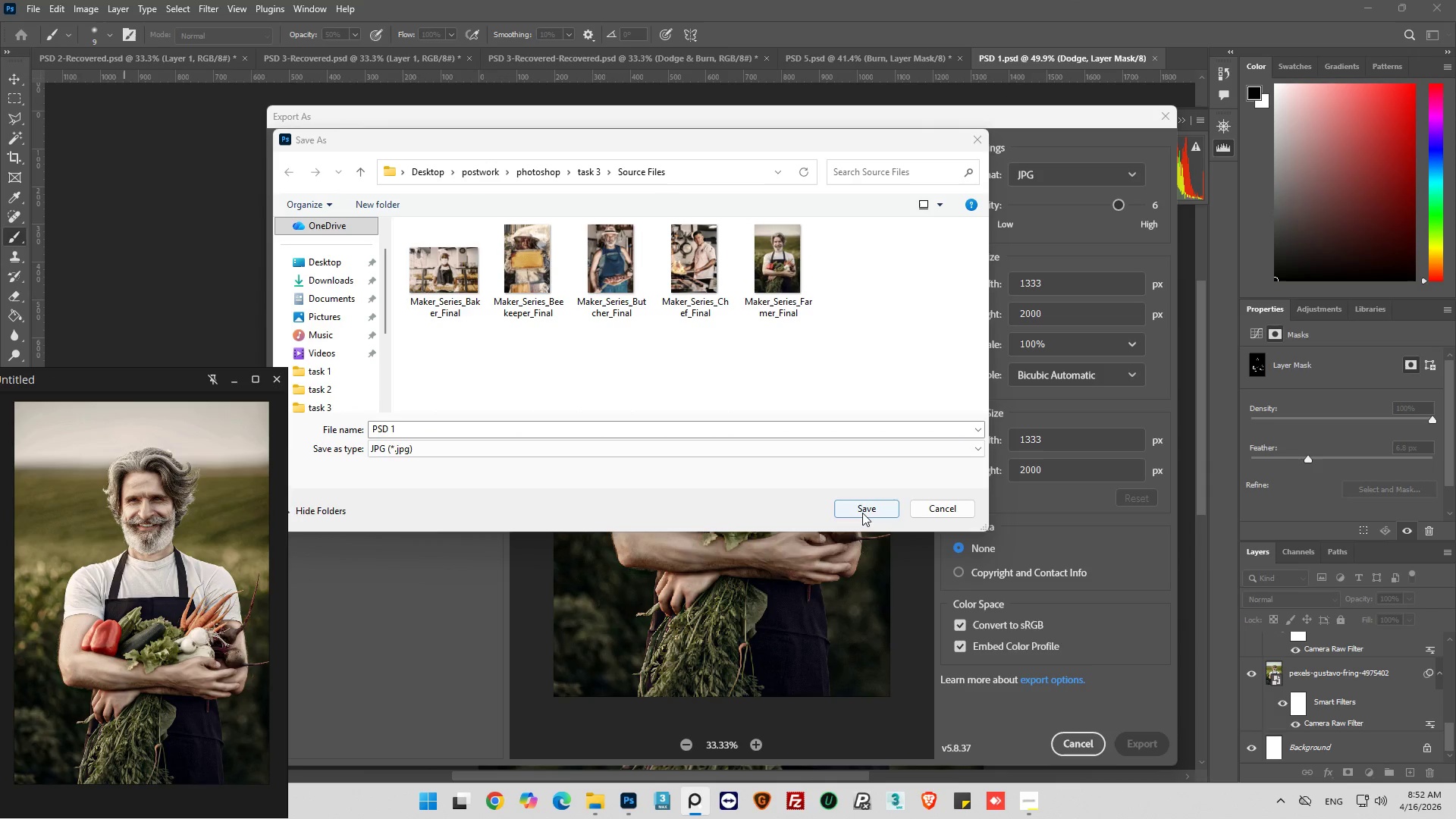 
left_click([863, 510])
 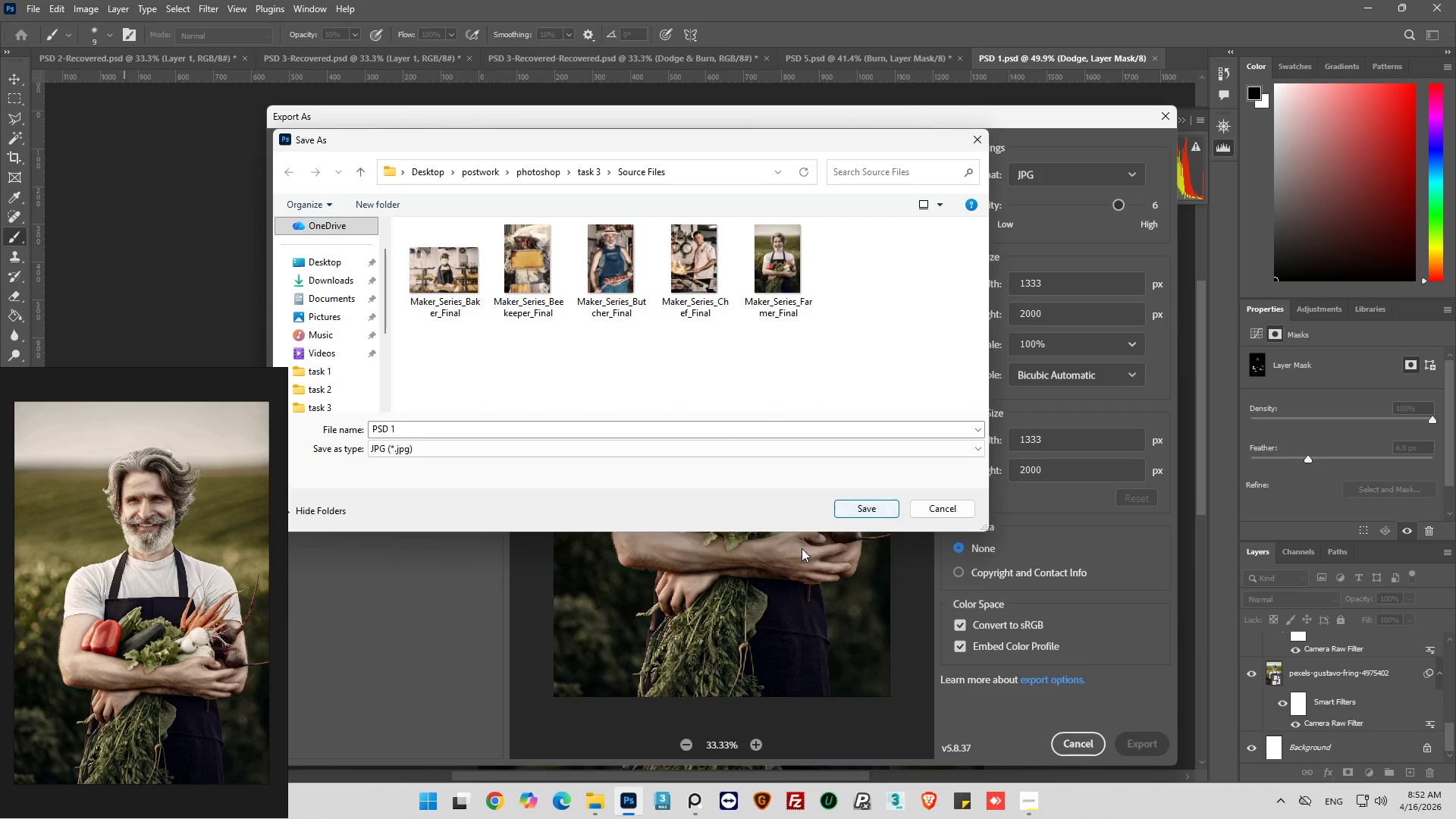 
left_click([786, 278])
 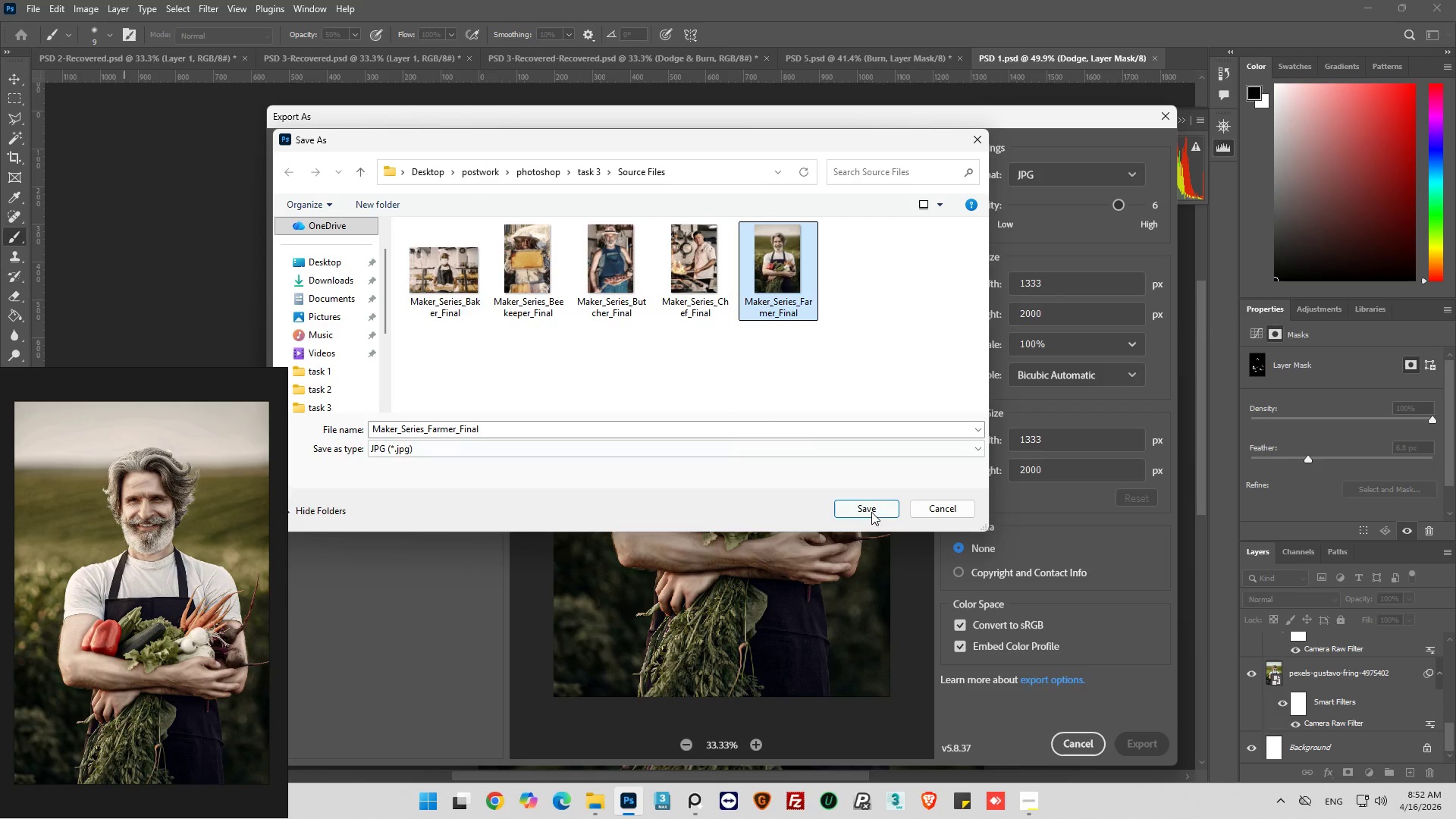 
left_click([871, 508])
 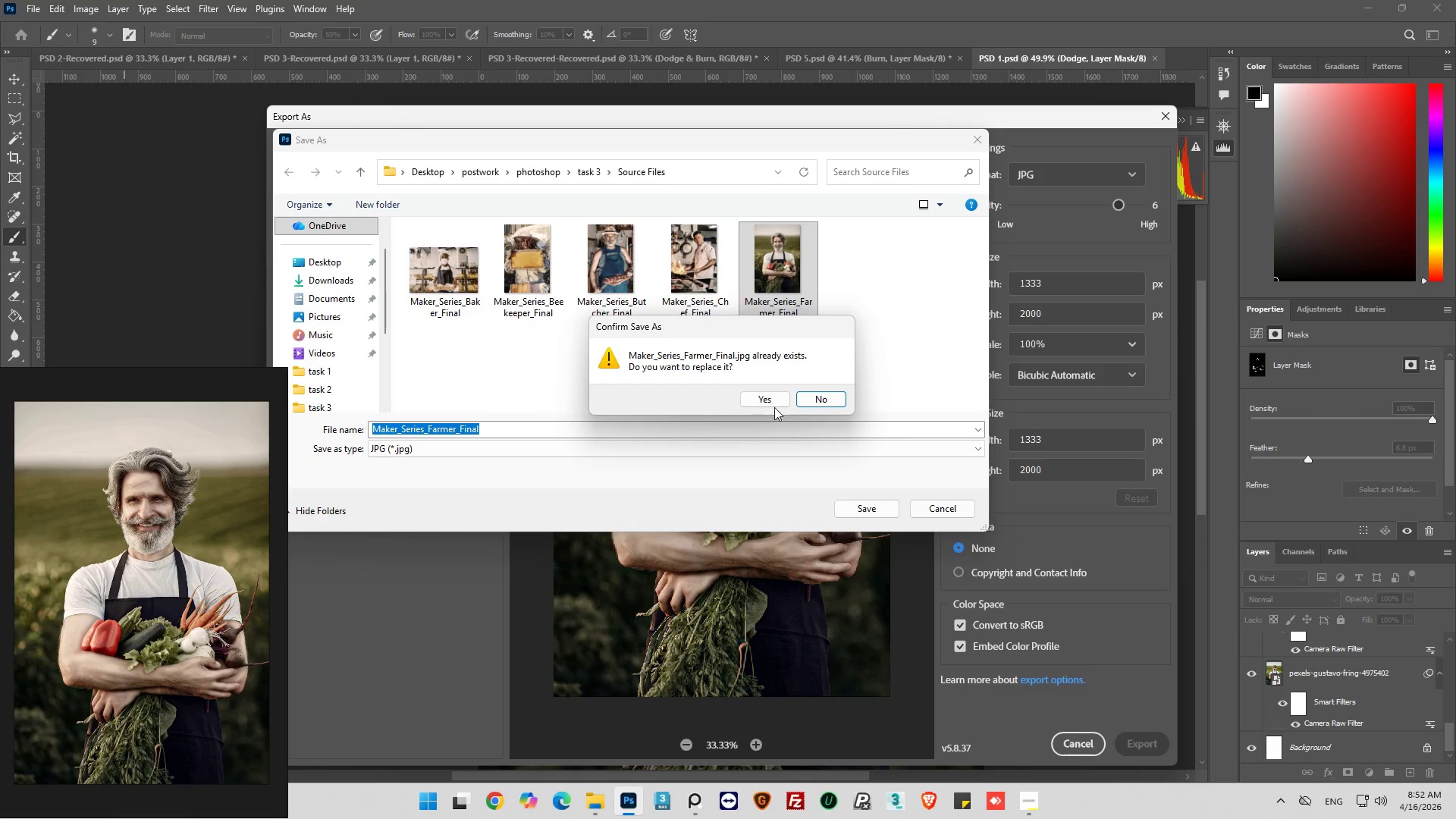 
left_click([768, 396])
 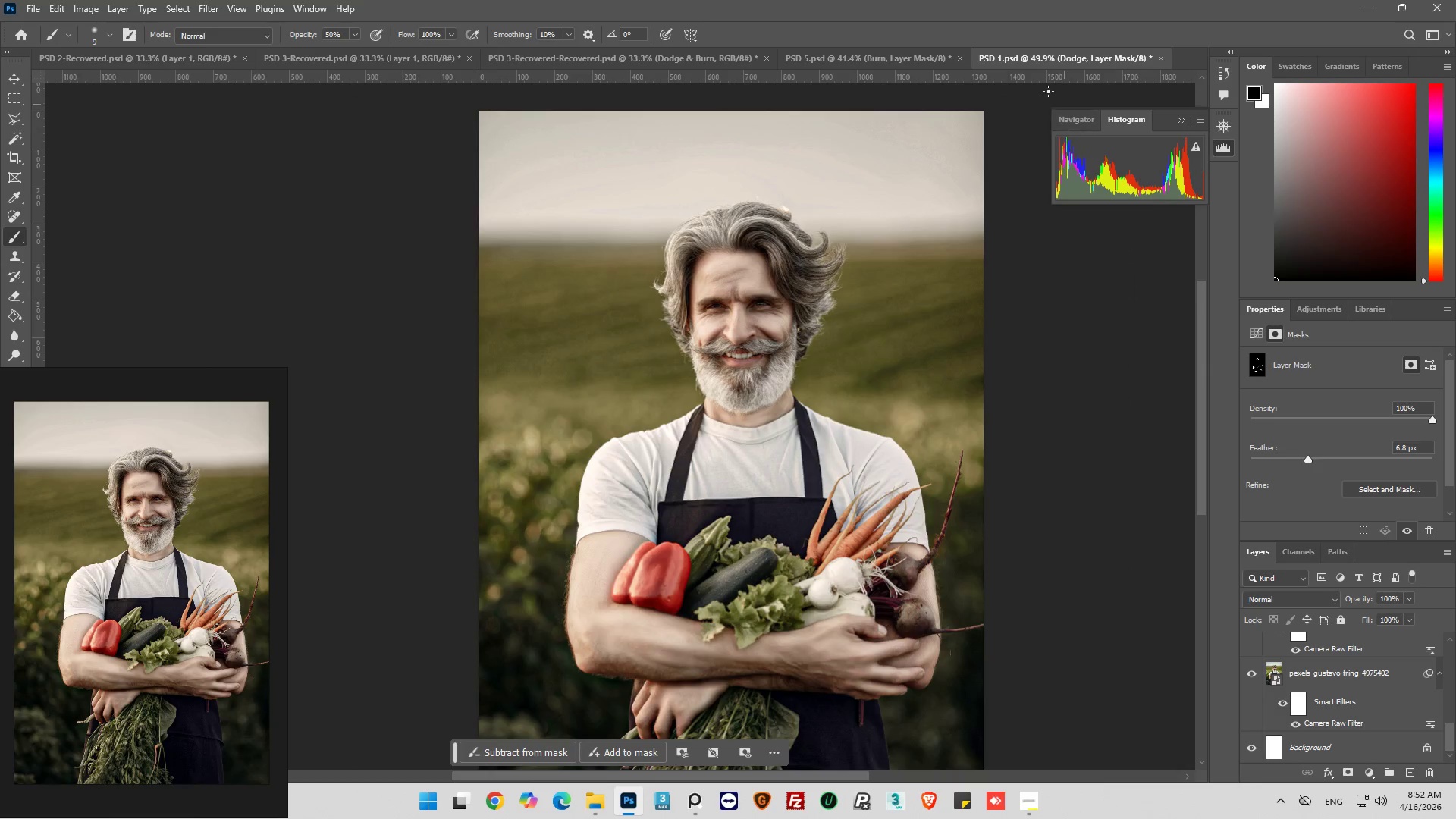 
left_click([878, 52])
 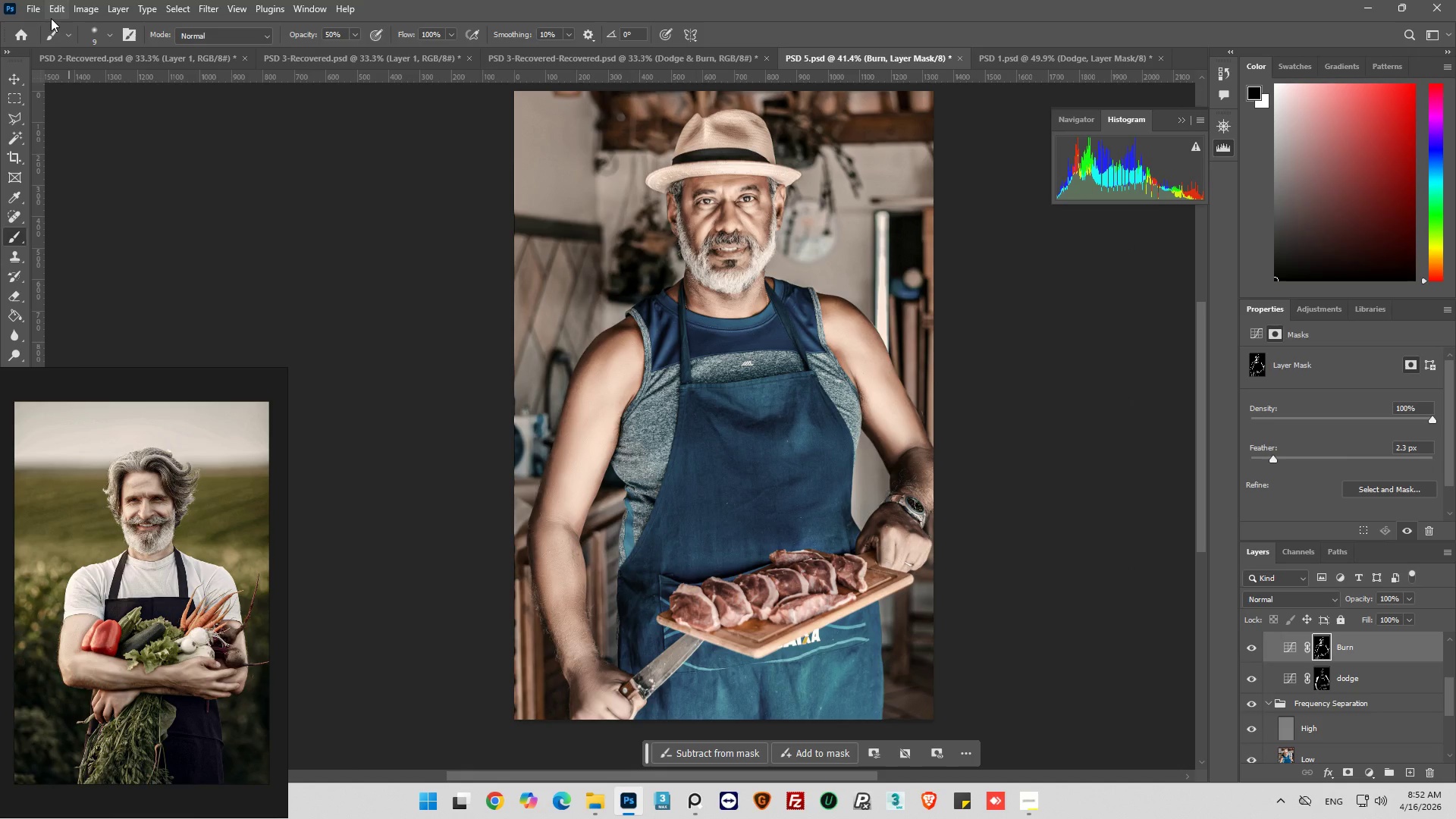 
wait(8.23)
 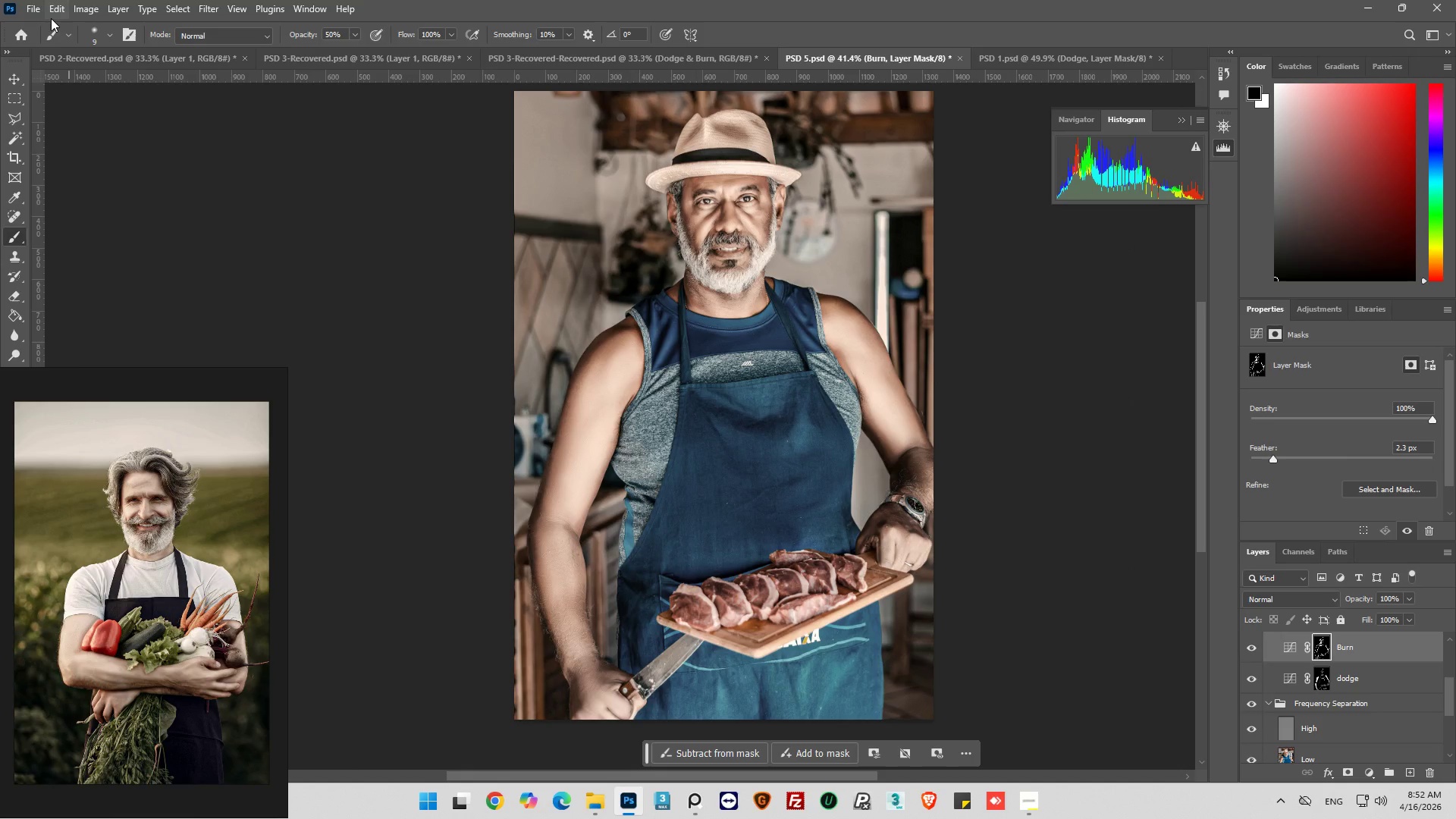 
left_click([296, 262])
 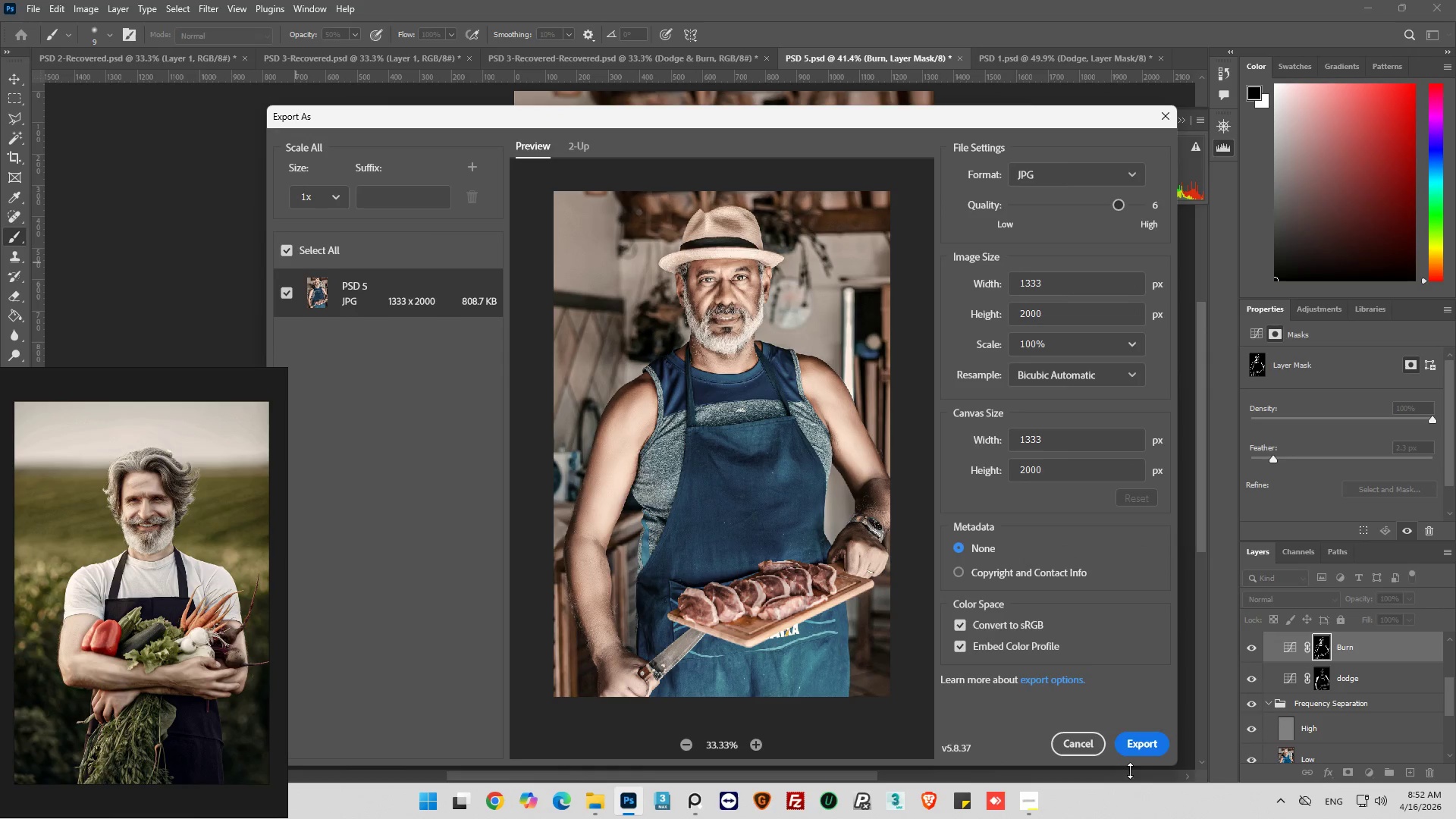 
left_click([1135, 745])
 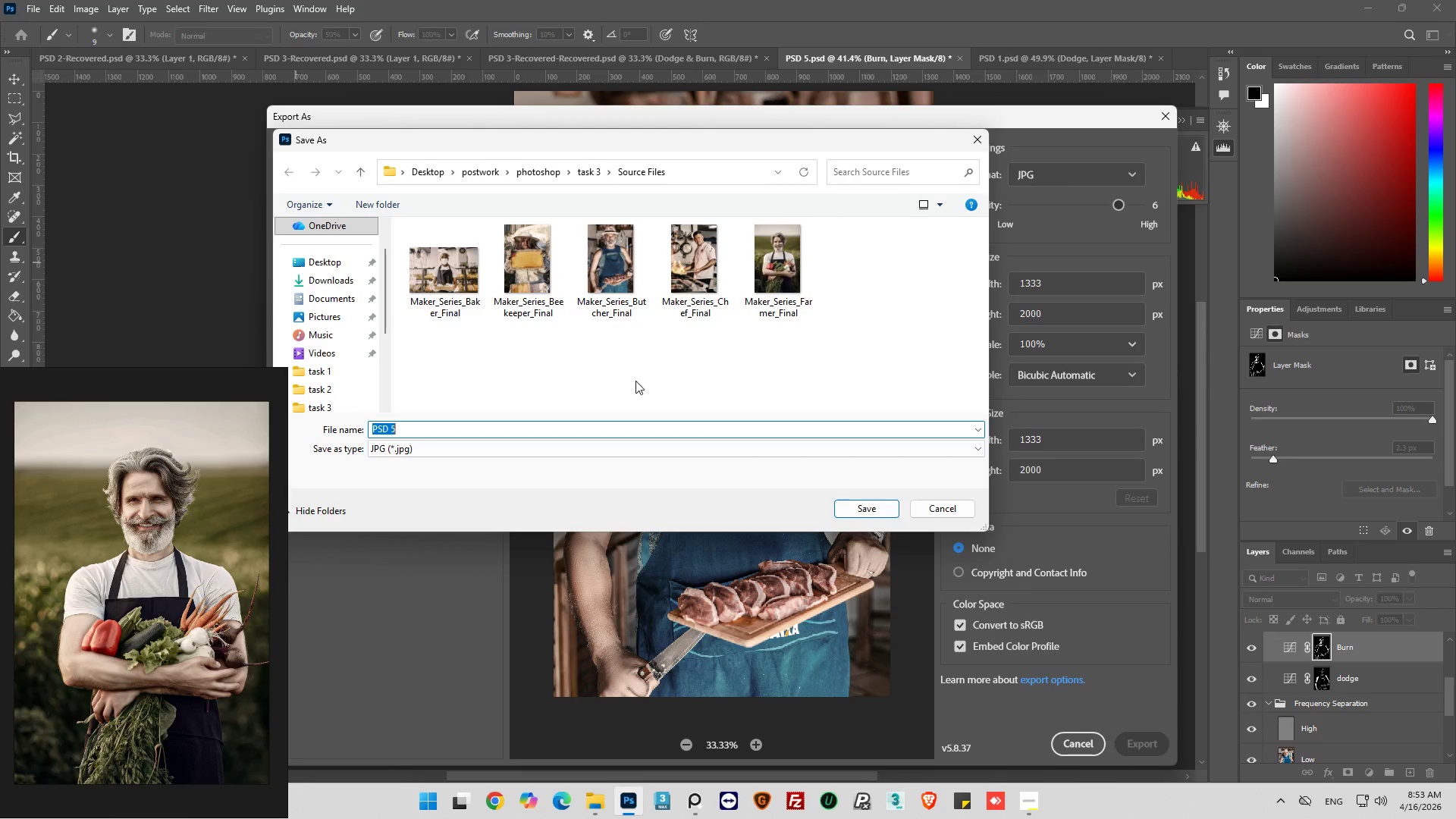 
left_click([613, 284])
 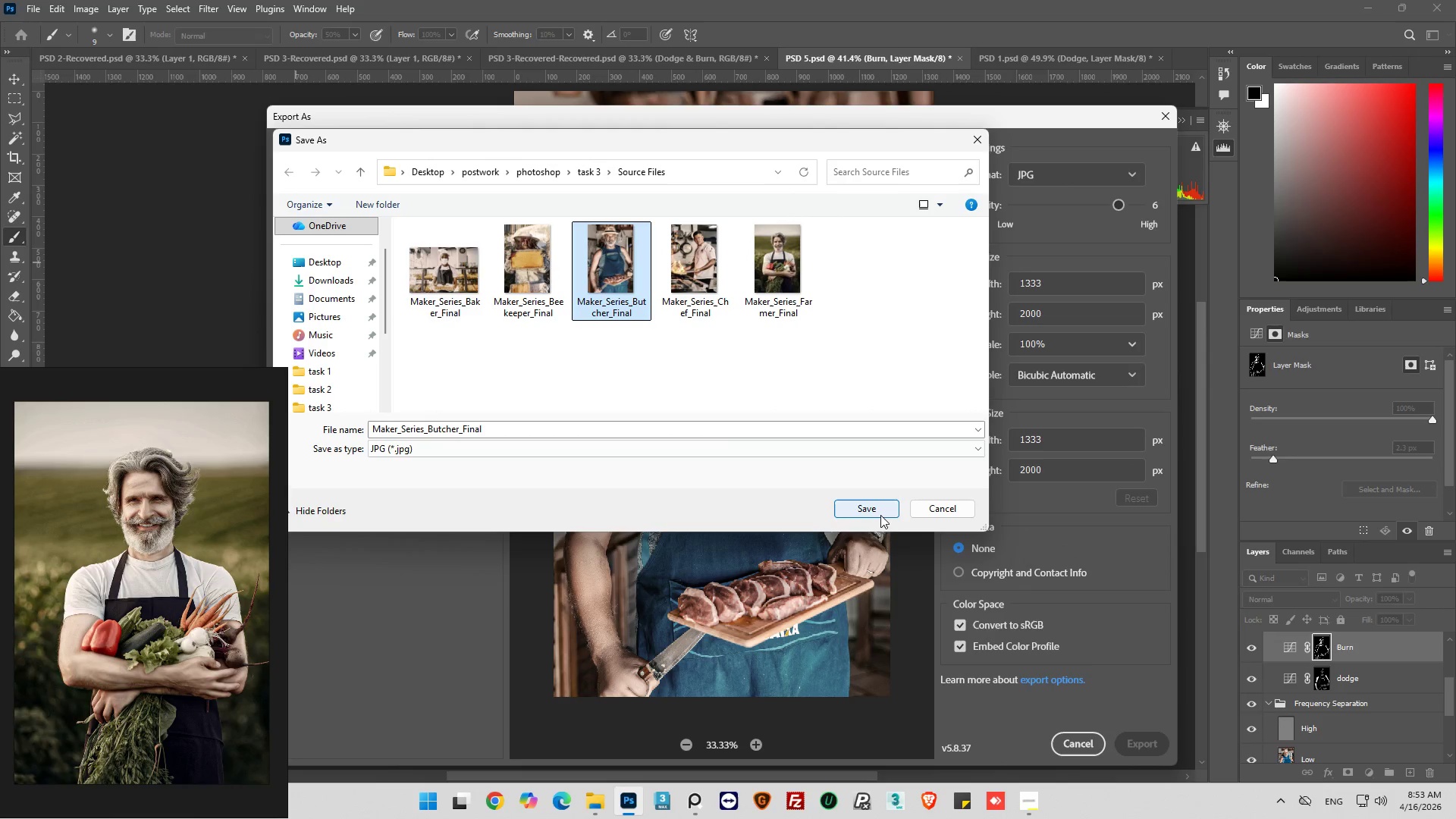 
left_click([880, 508])
 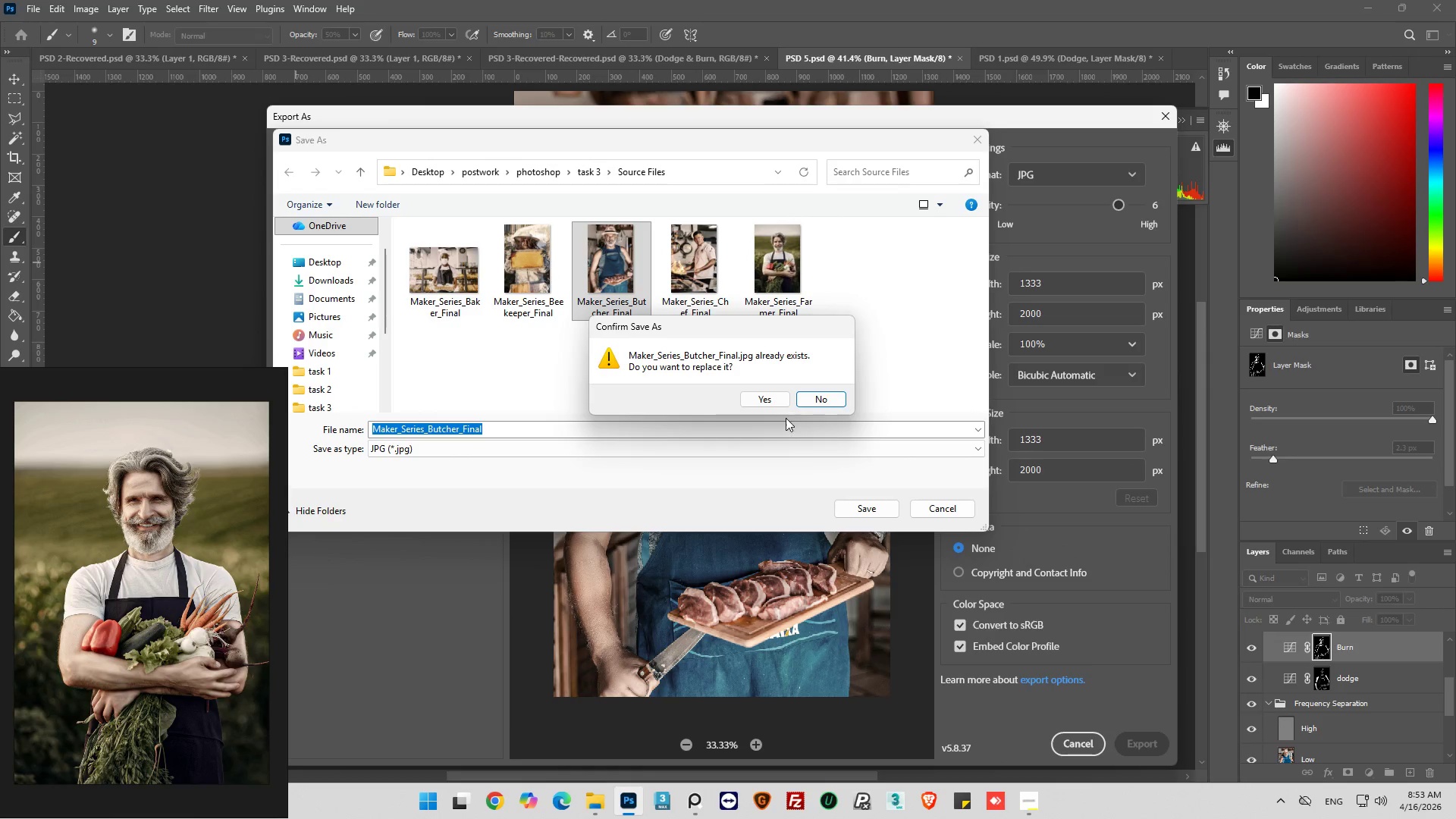 